 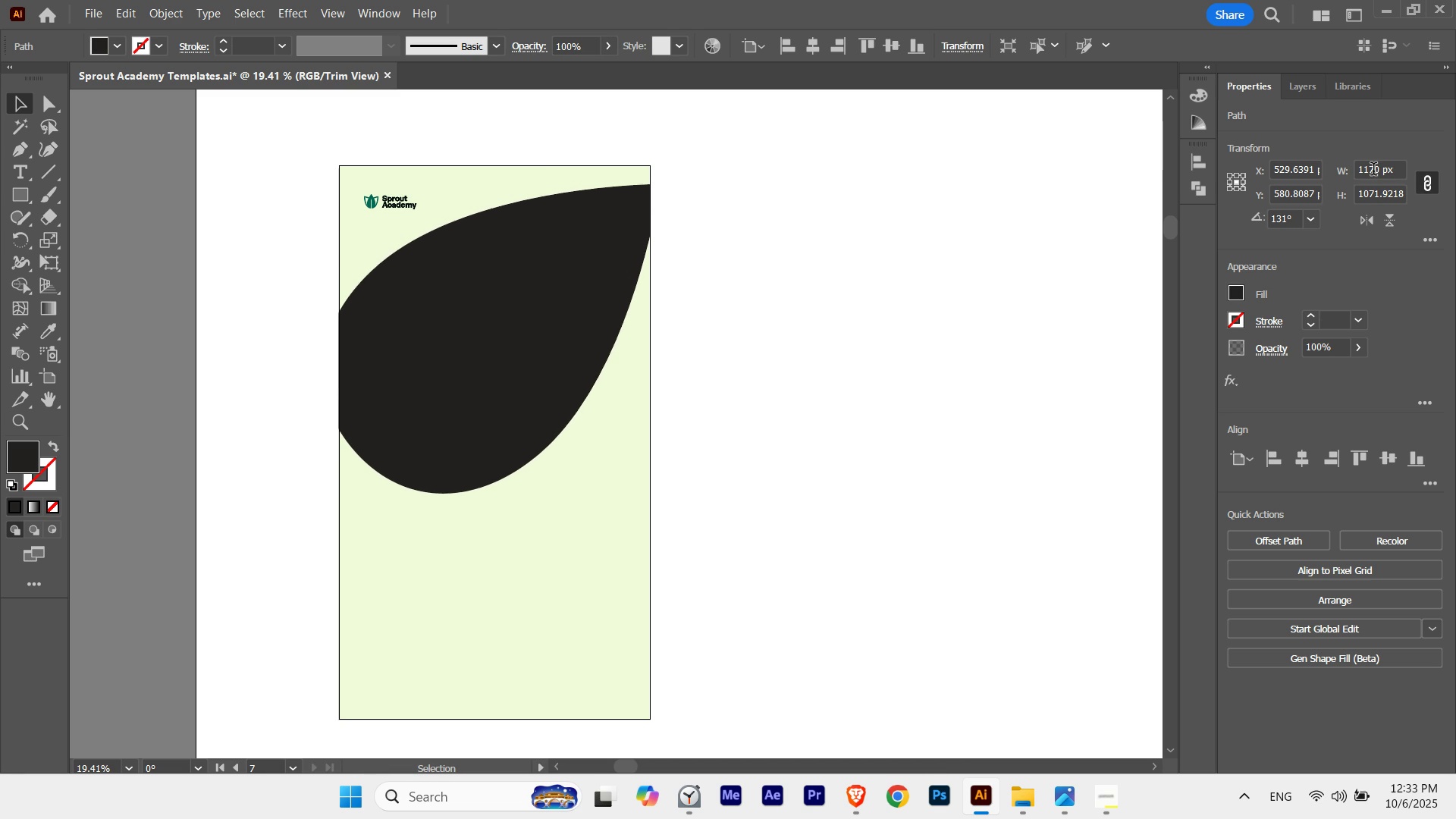 
key(Shift+ArrowDown)
 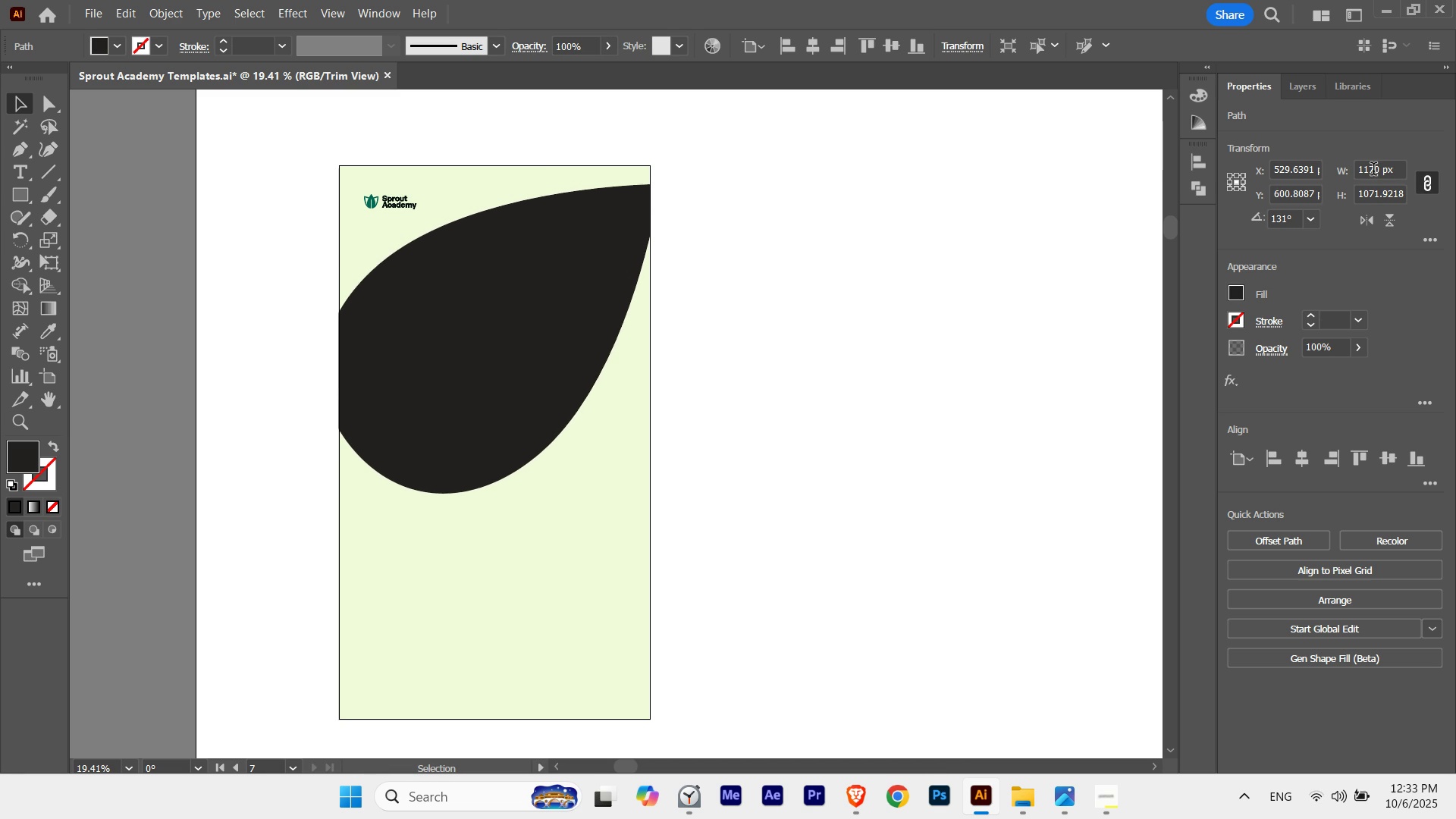 
key(Shift+ArrowUp)
 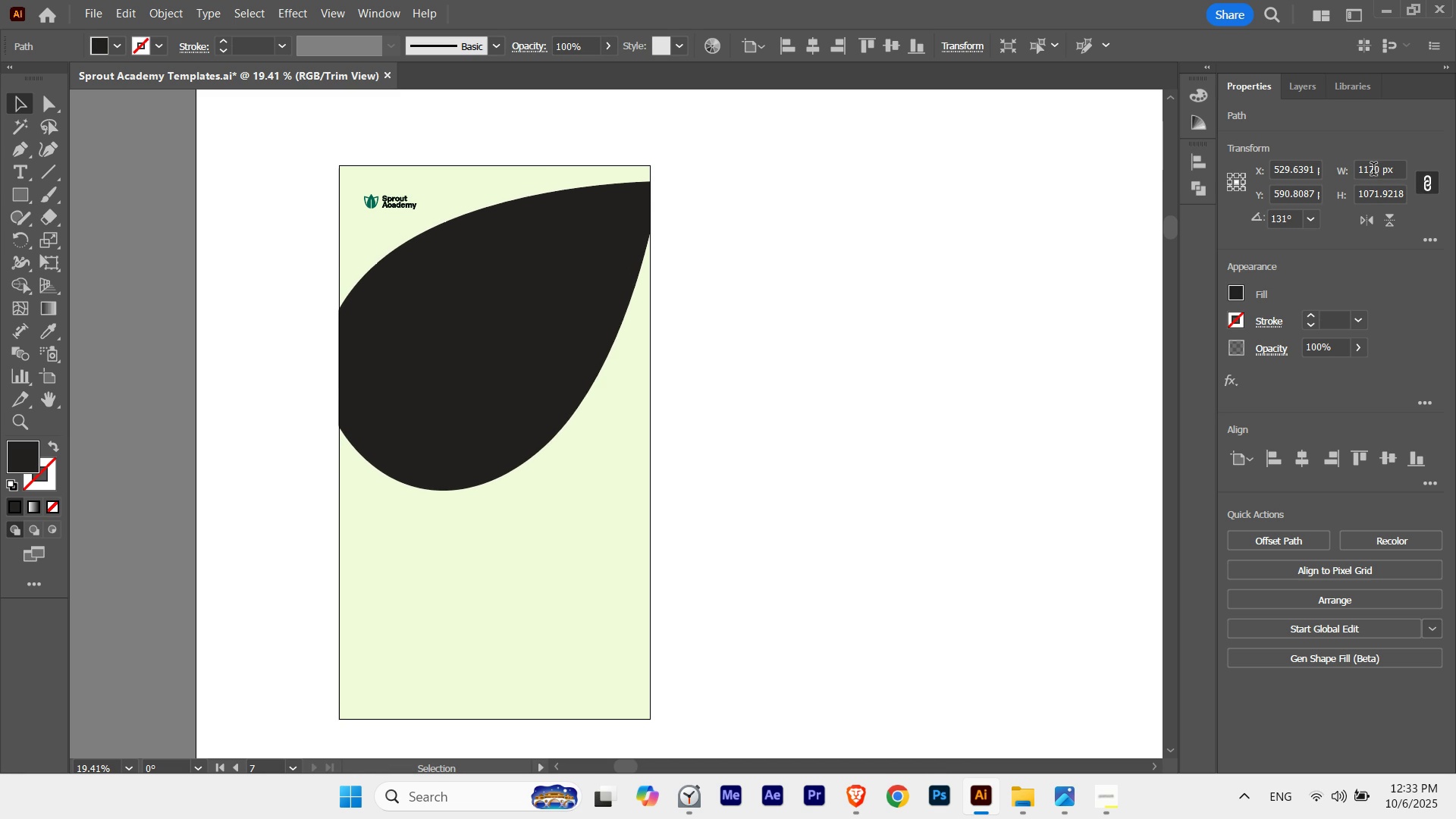 
key(Shift+ArrowUp)
 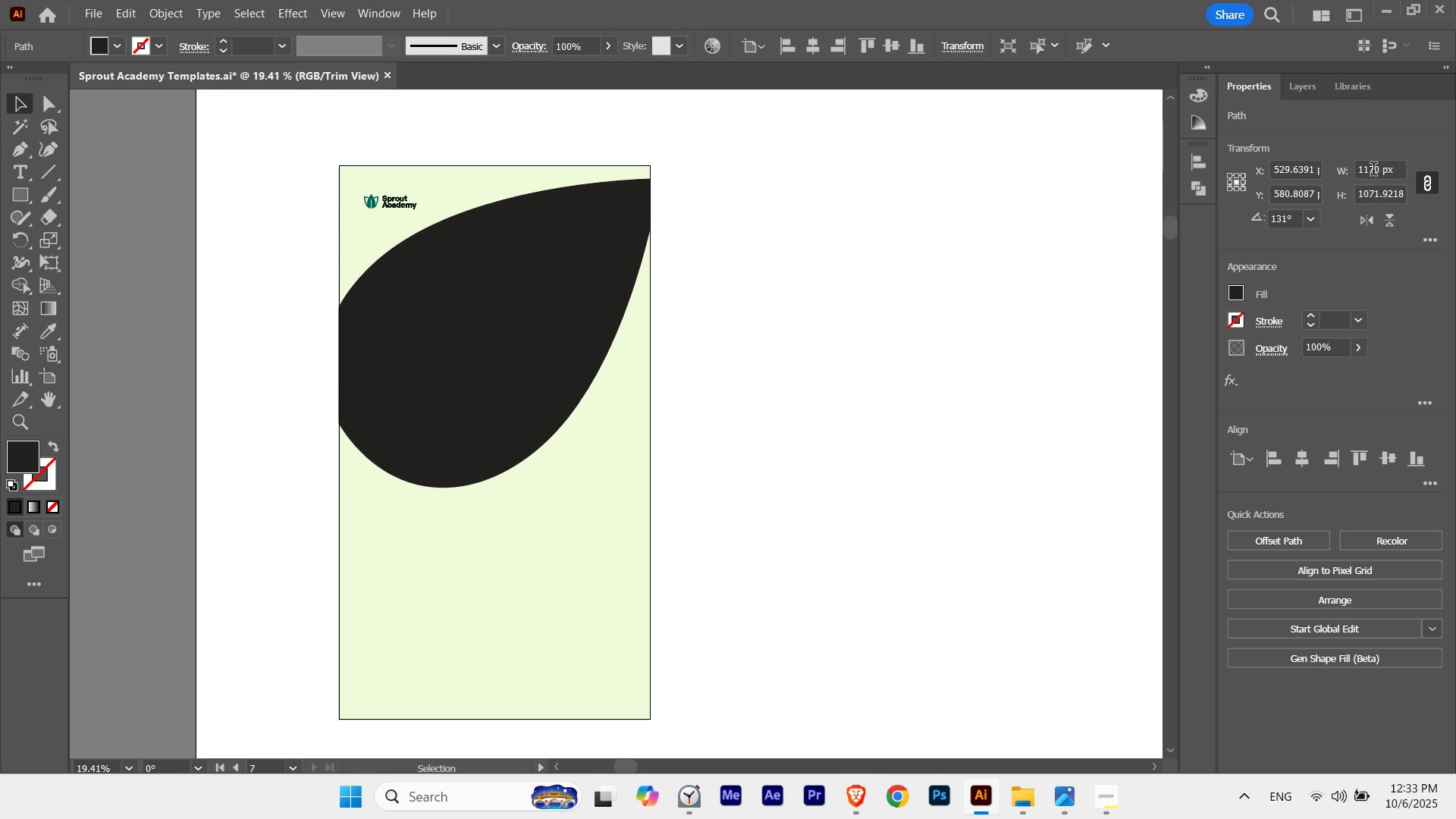 
key(Shift+ArrowDown)